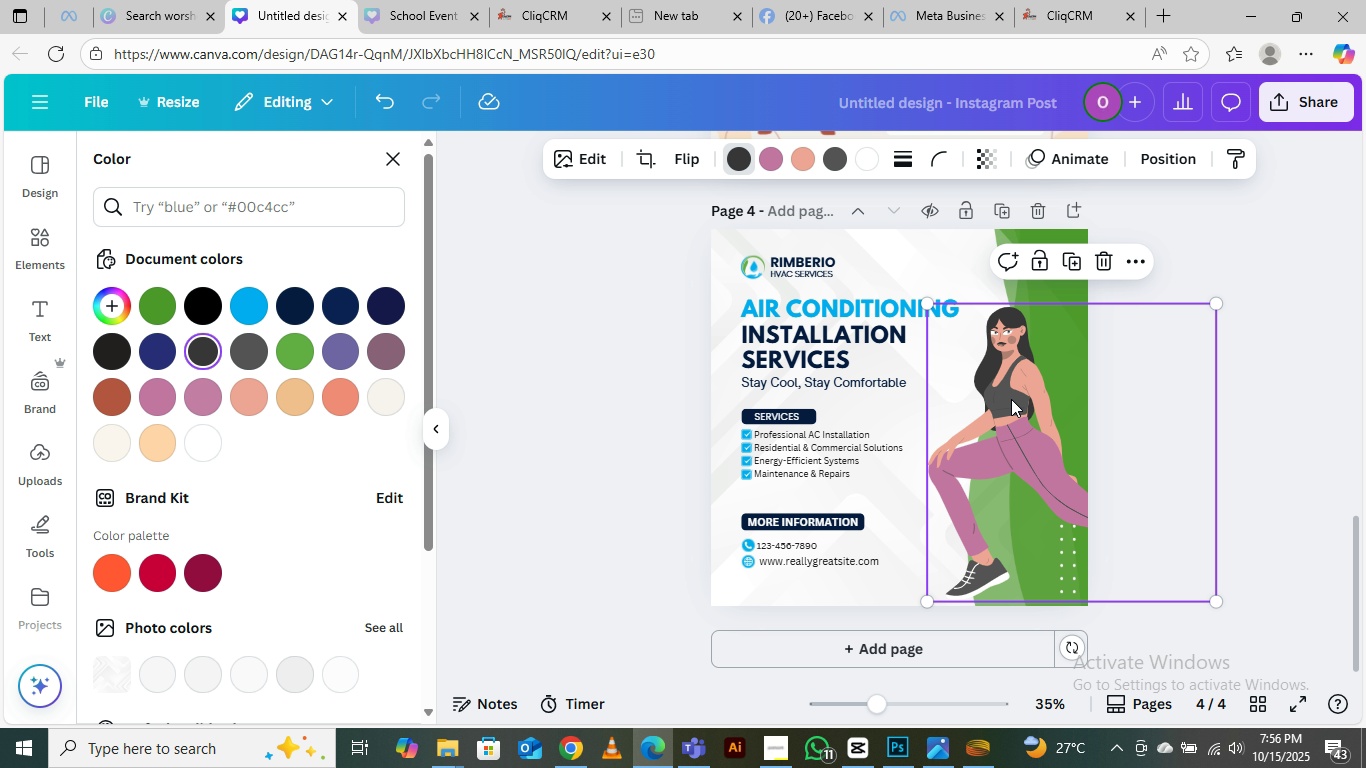 
left_click_drag(start_coordinate=[1011, 399], to_coordinate=[999, 407])
 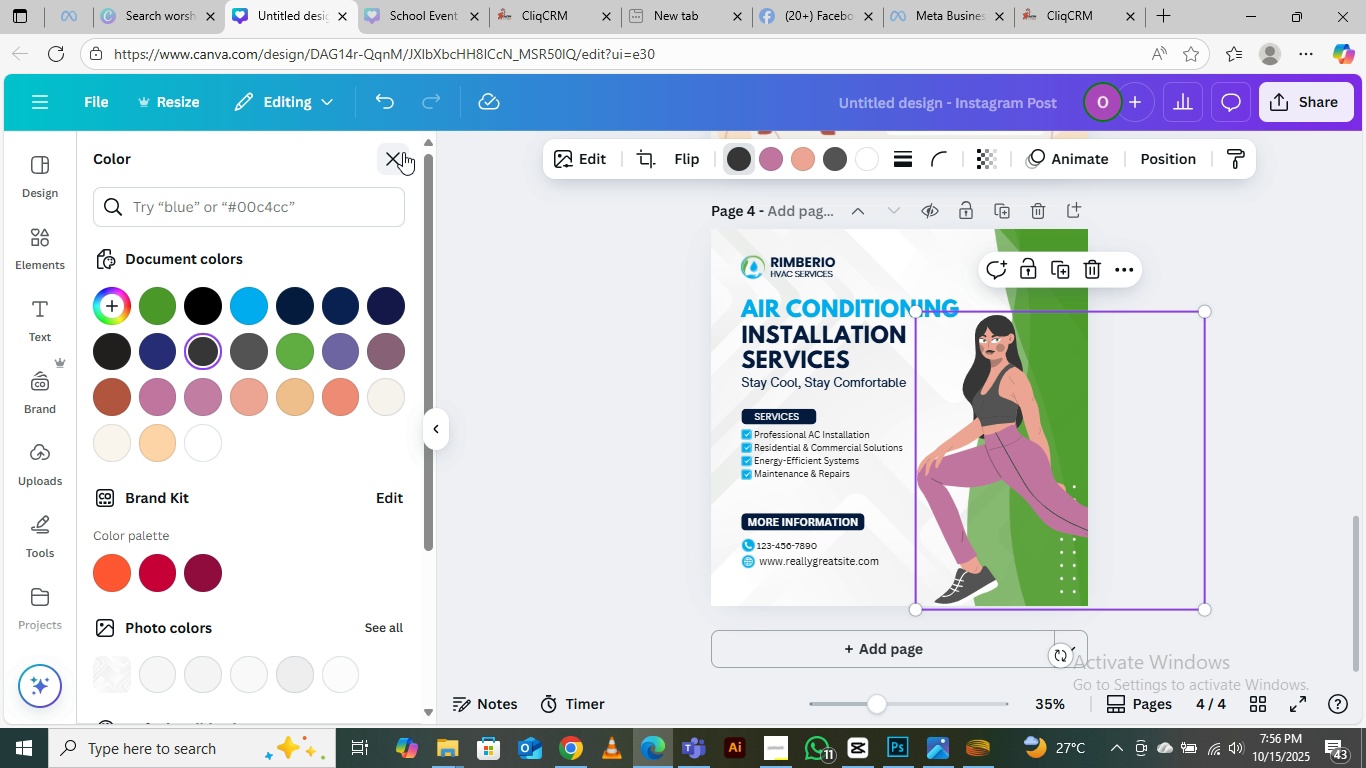 
left_click([391, 152])
 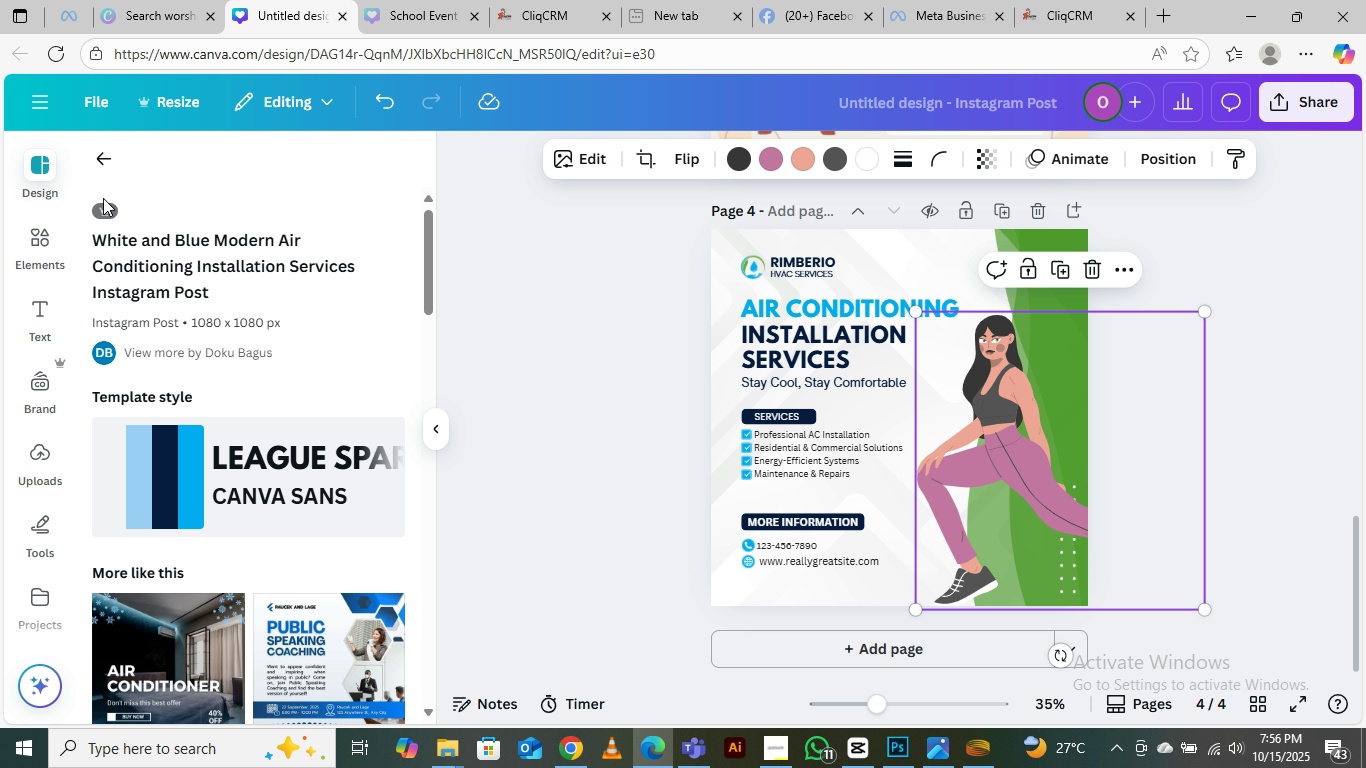 
left_click([106, 159])
 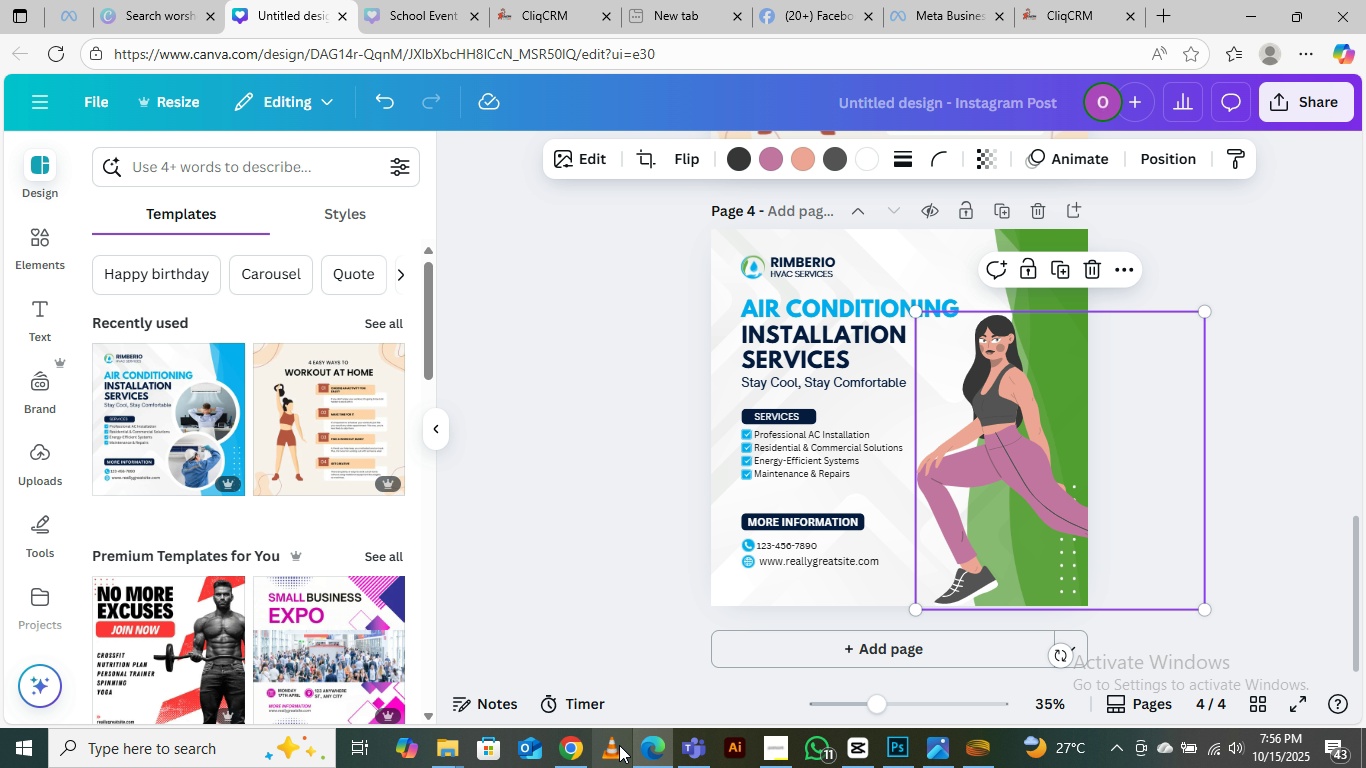 
wait(7.1)
 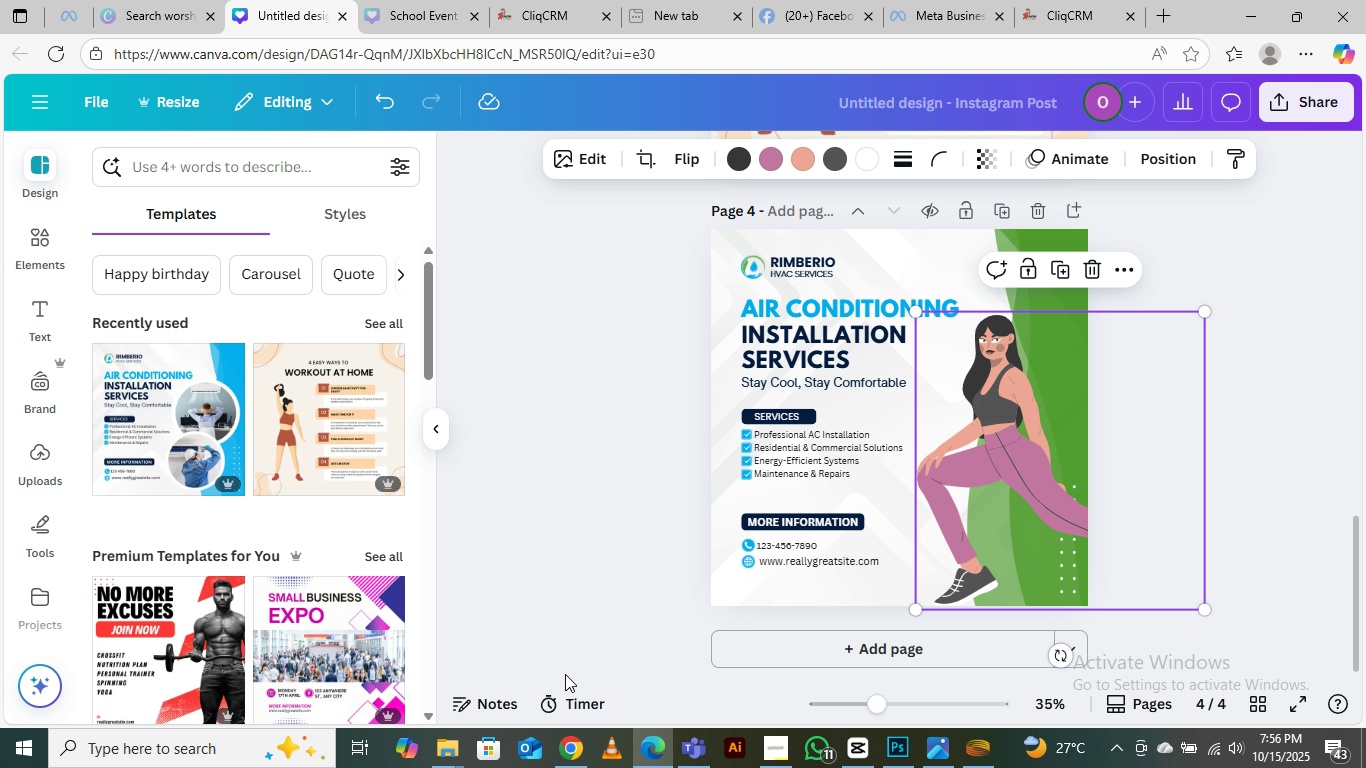 
left_click([760, 636])